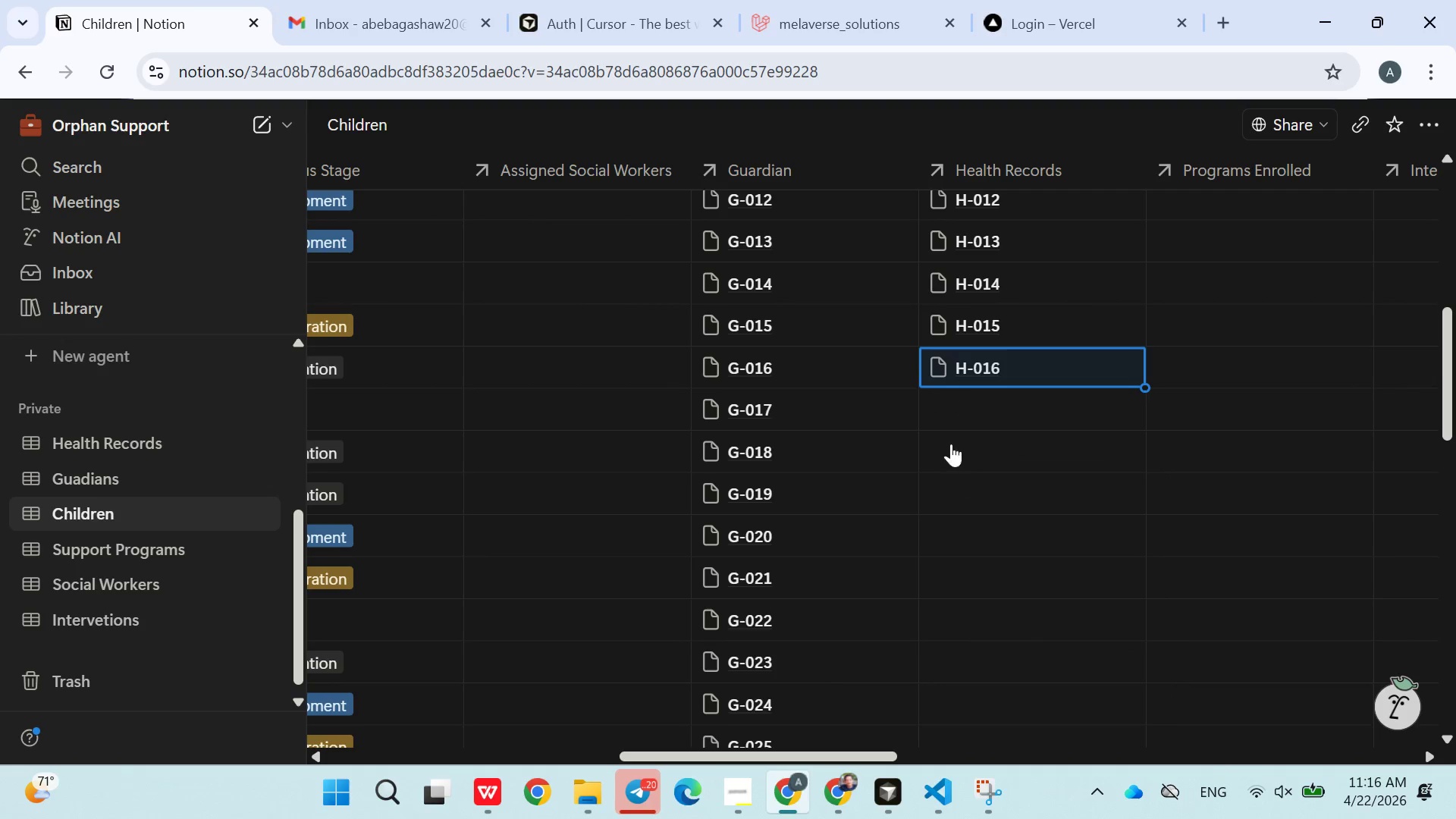 
left_click([959, 406])
 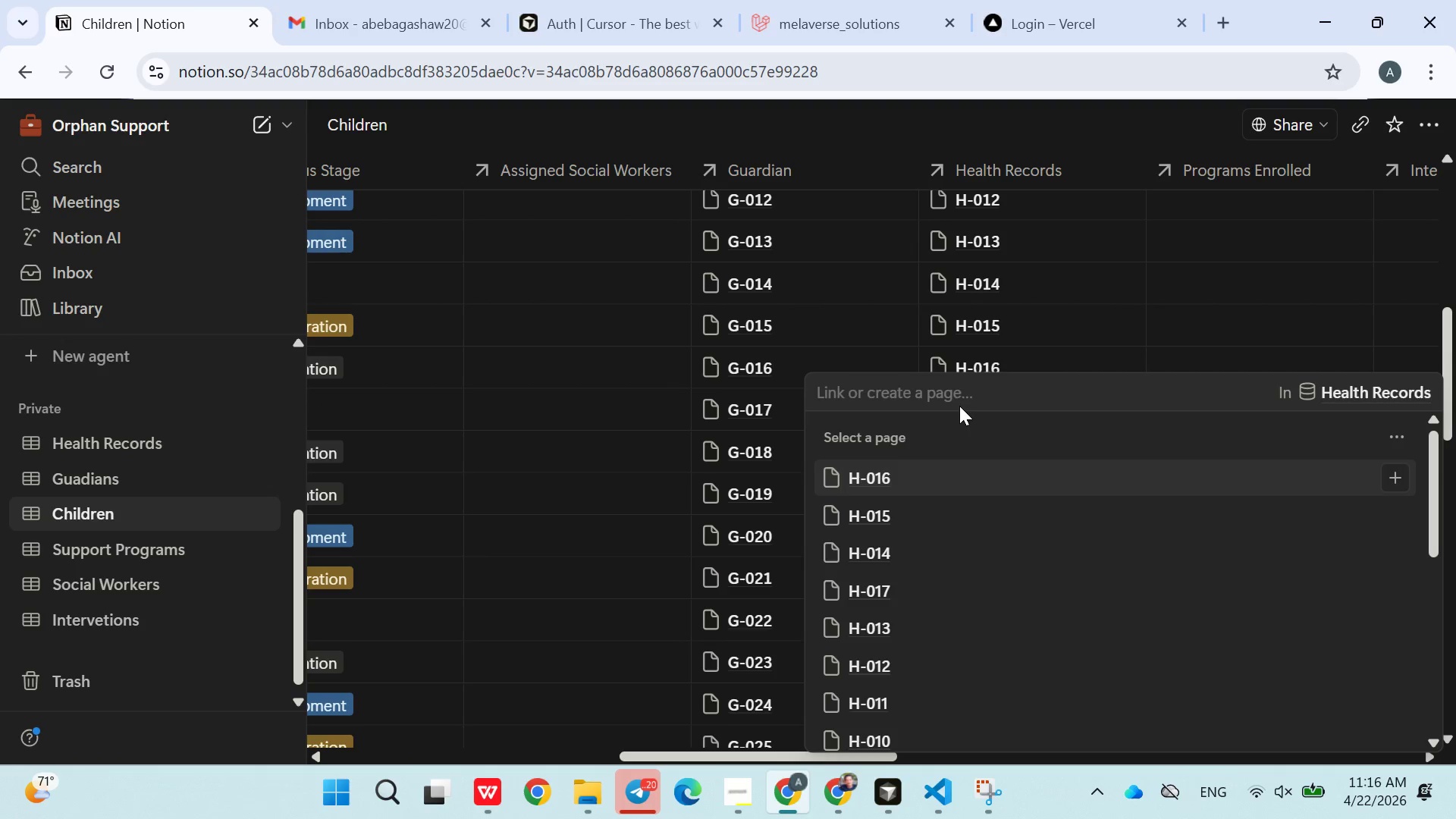 
type(017)
 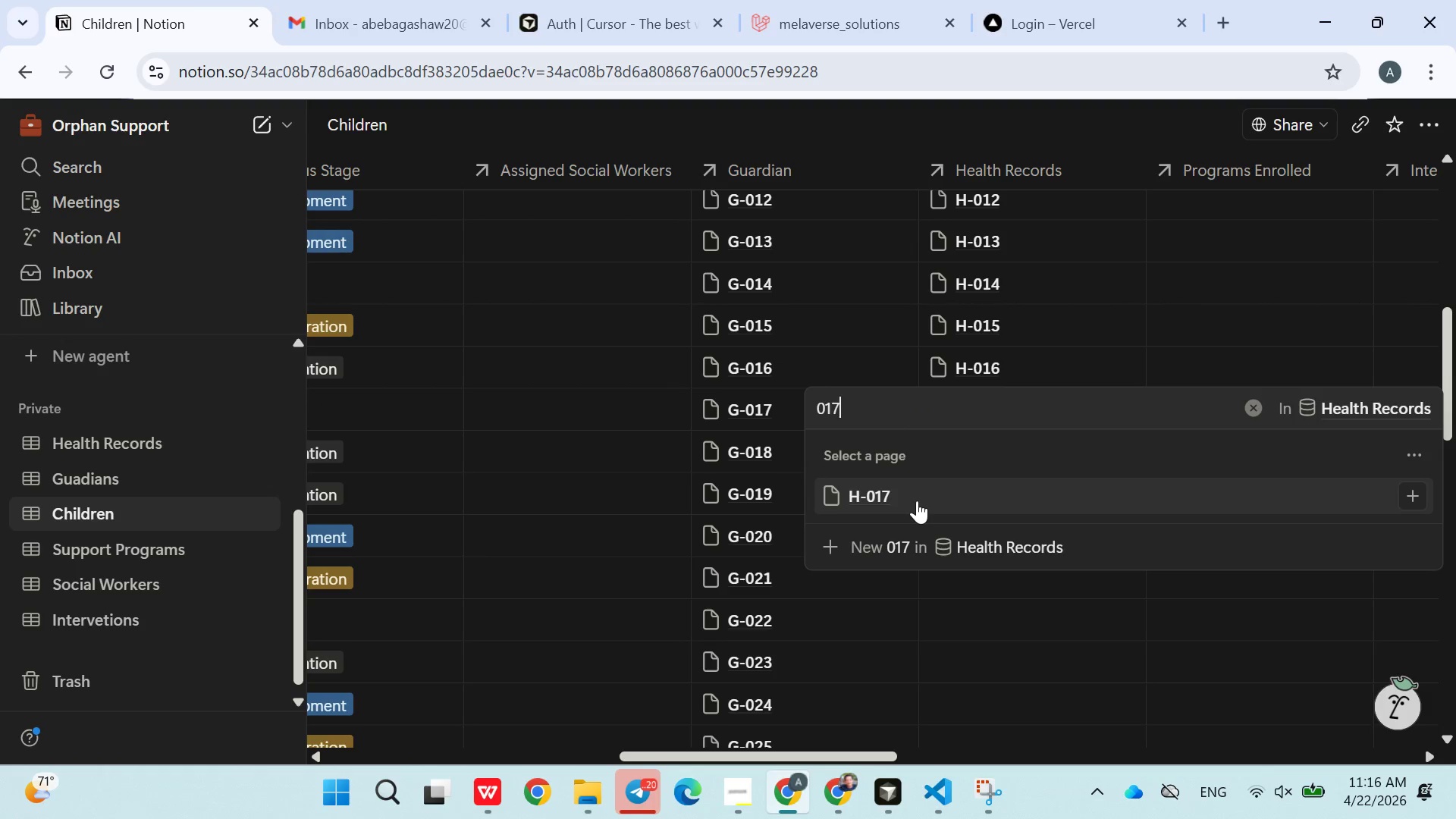 
double_click([996, 642])
 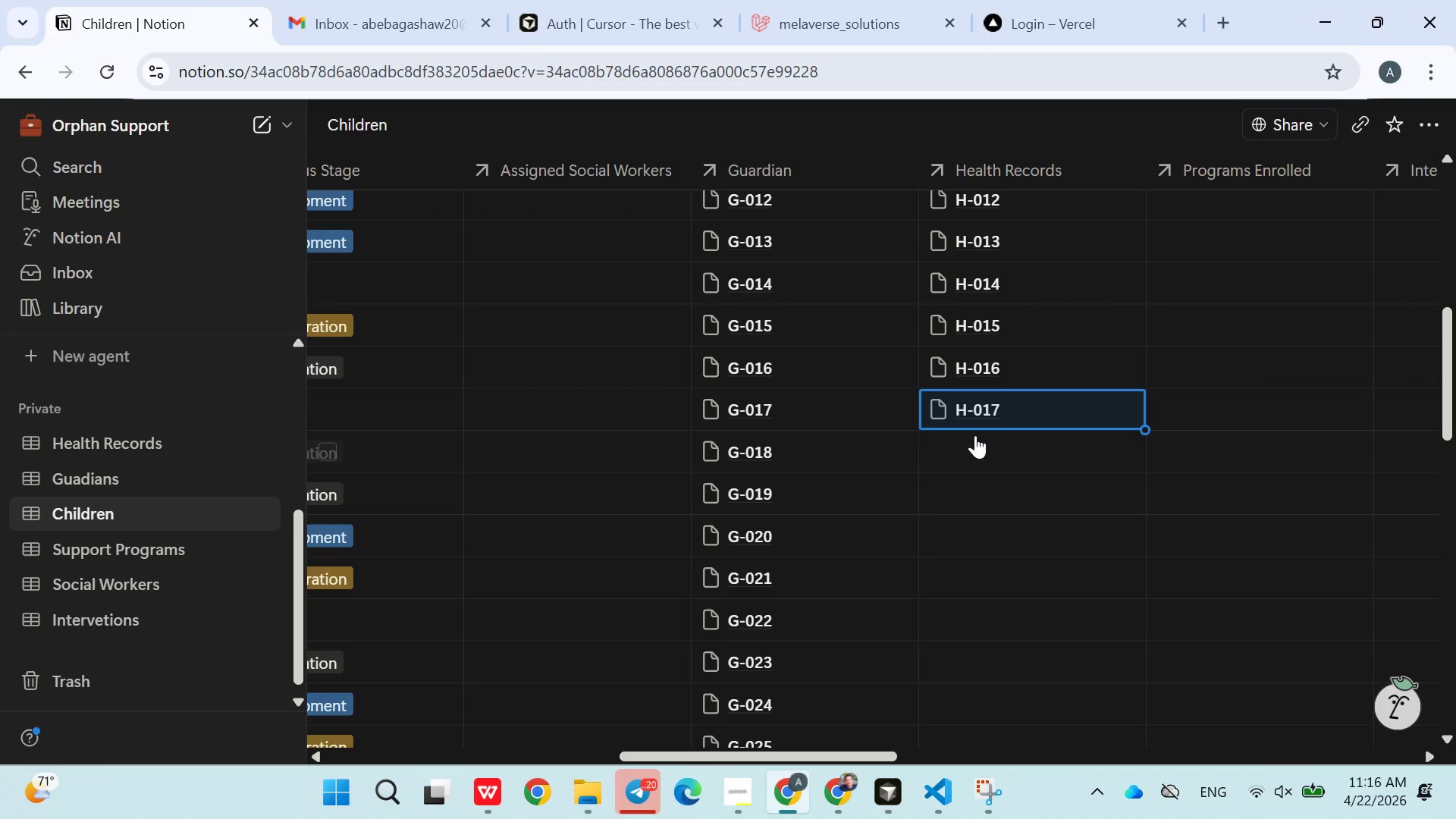 
left_click([970, 444])
 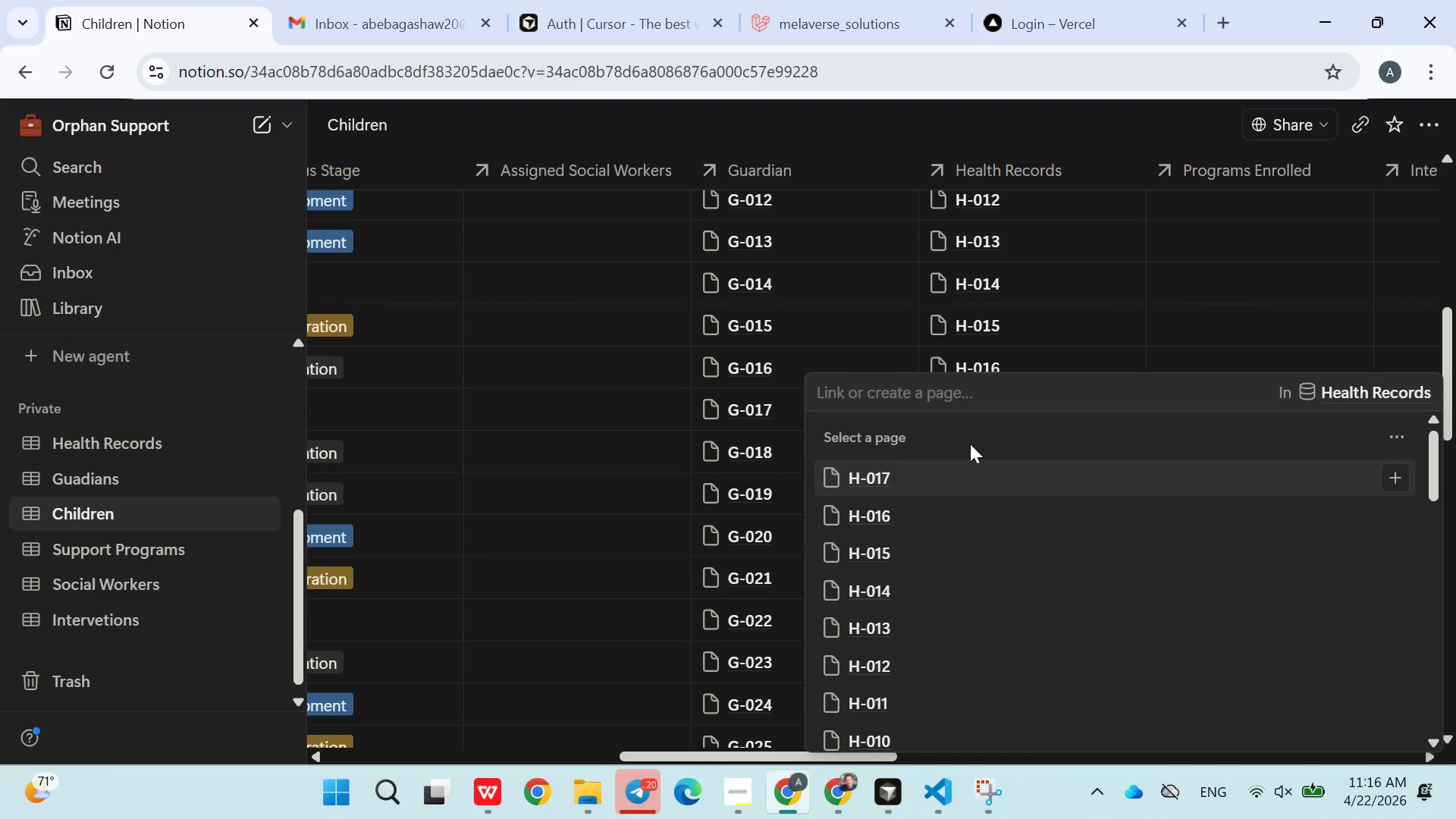 
type(018)
 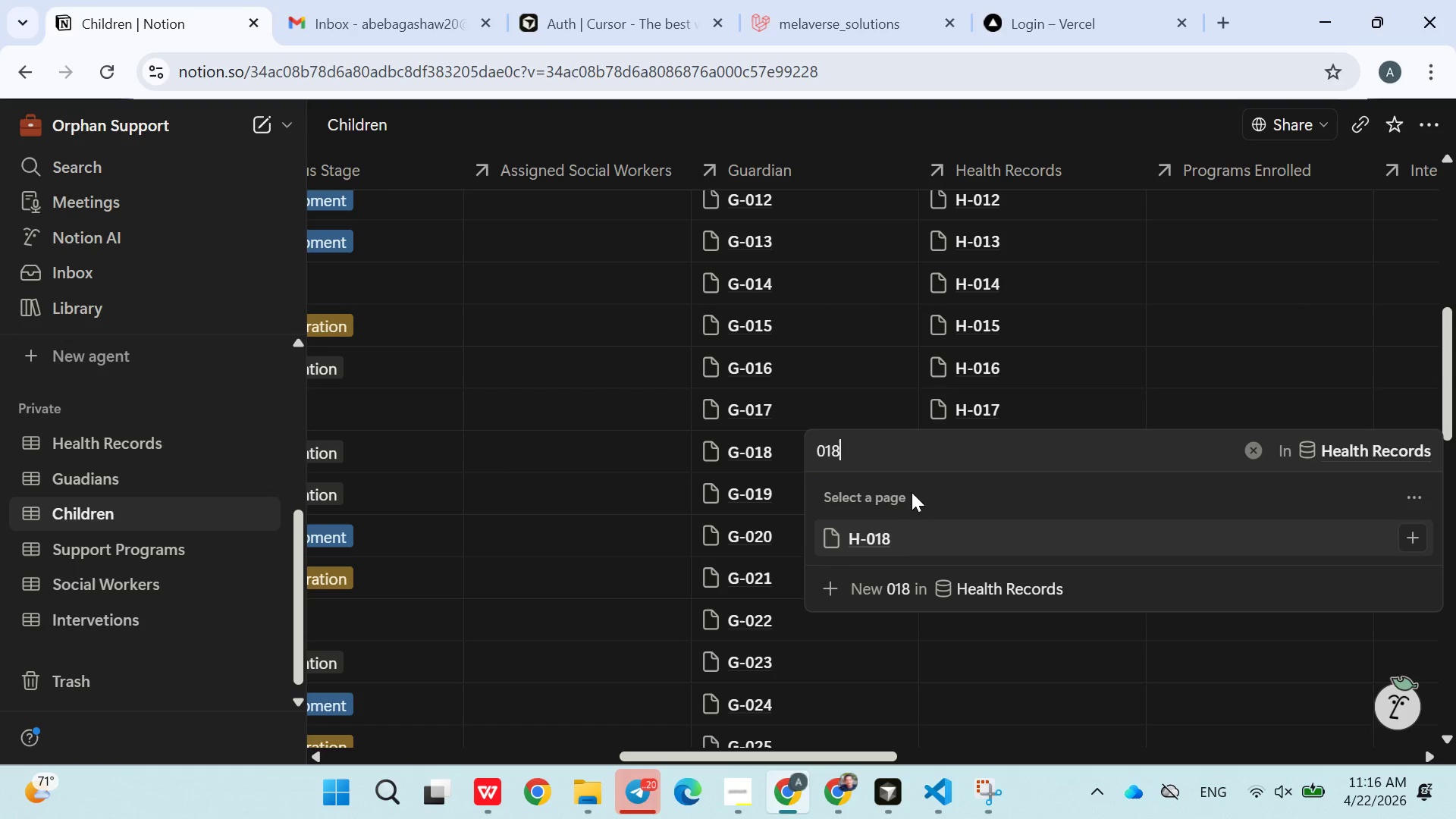 
left_click([892, 531])
 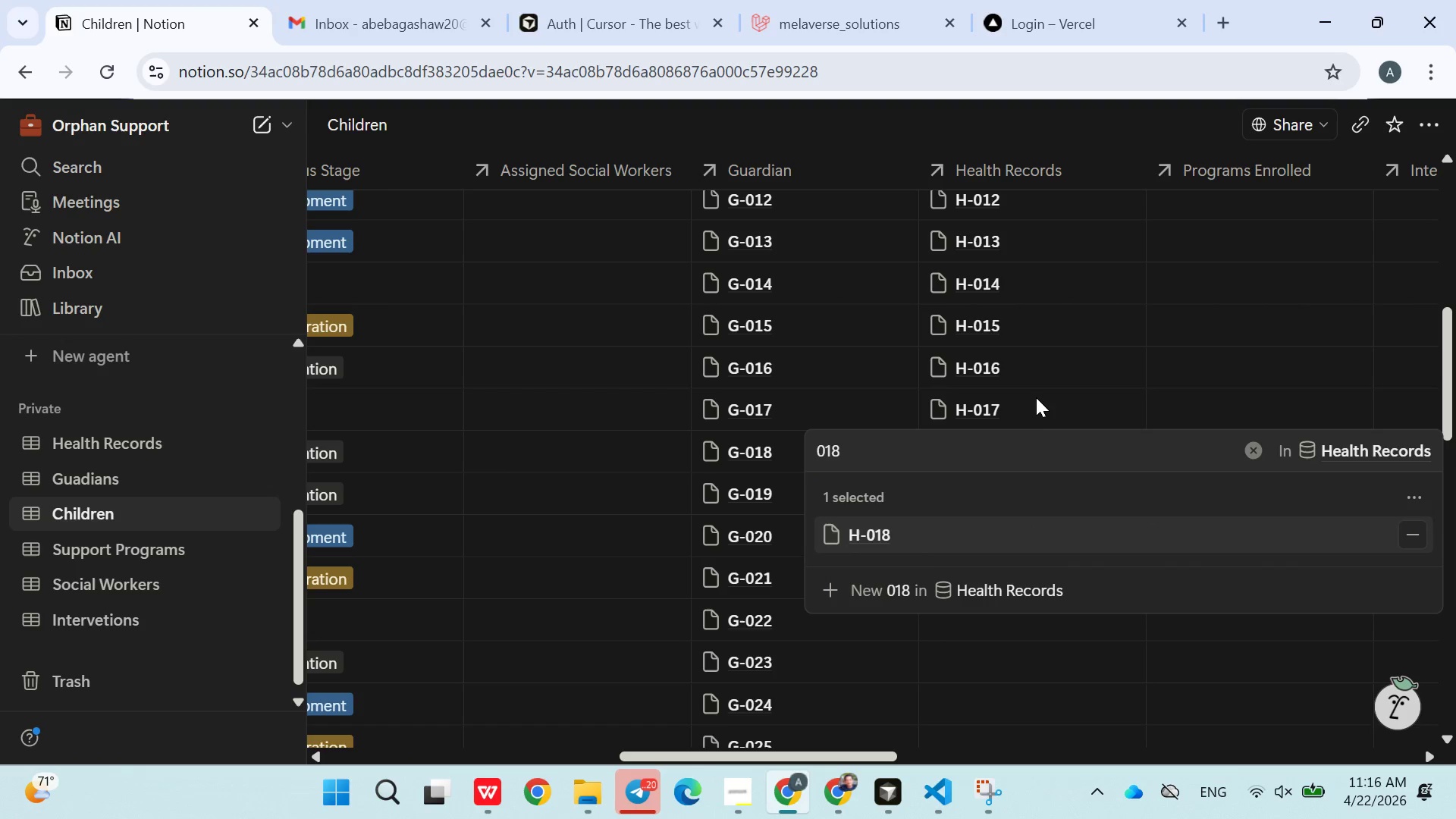 
left_click([1042, 400])
 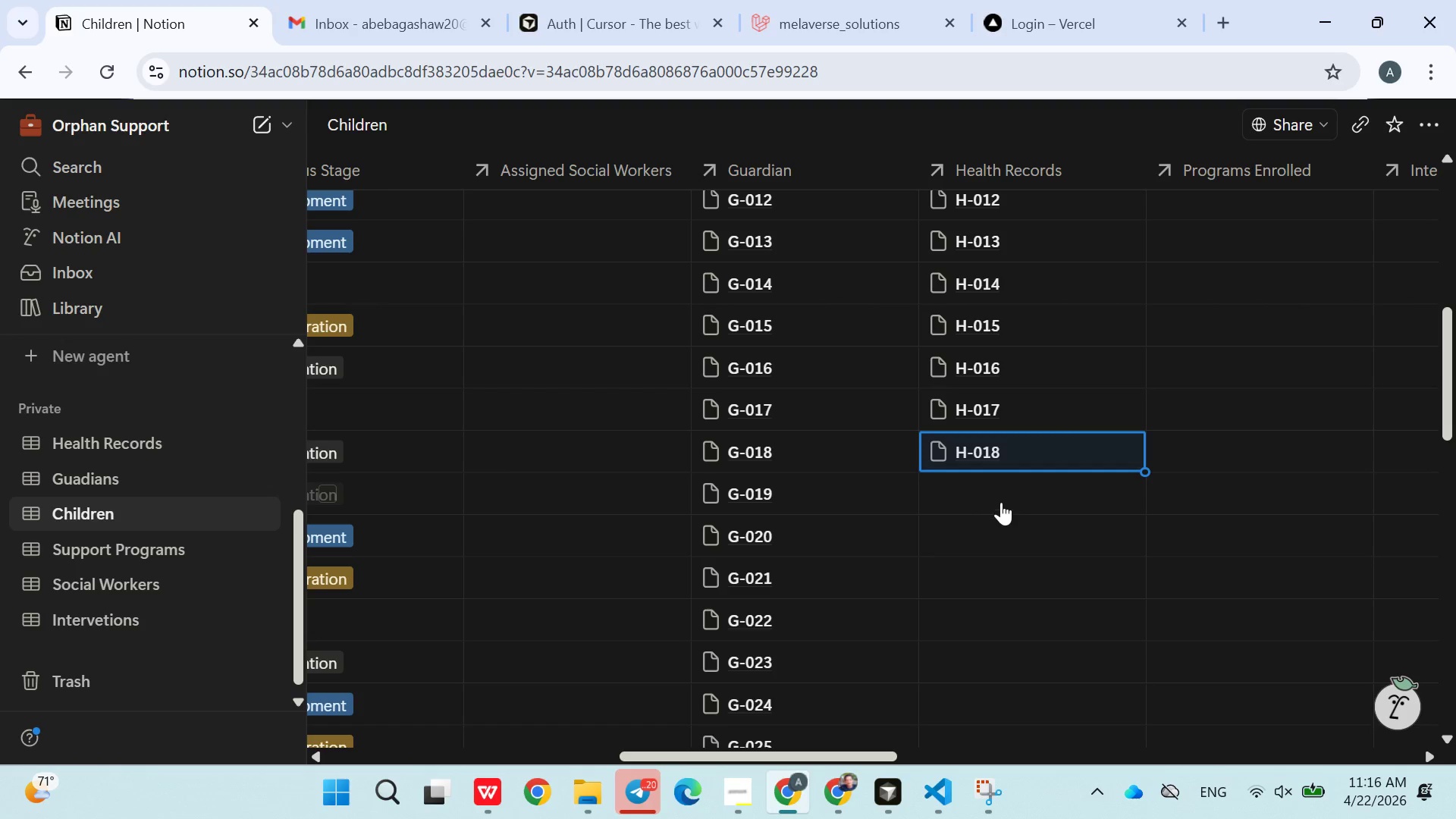 
left_click([1001, 500])
 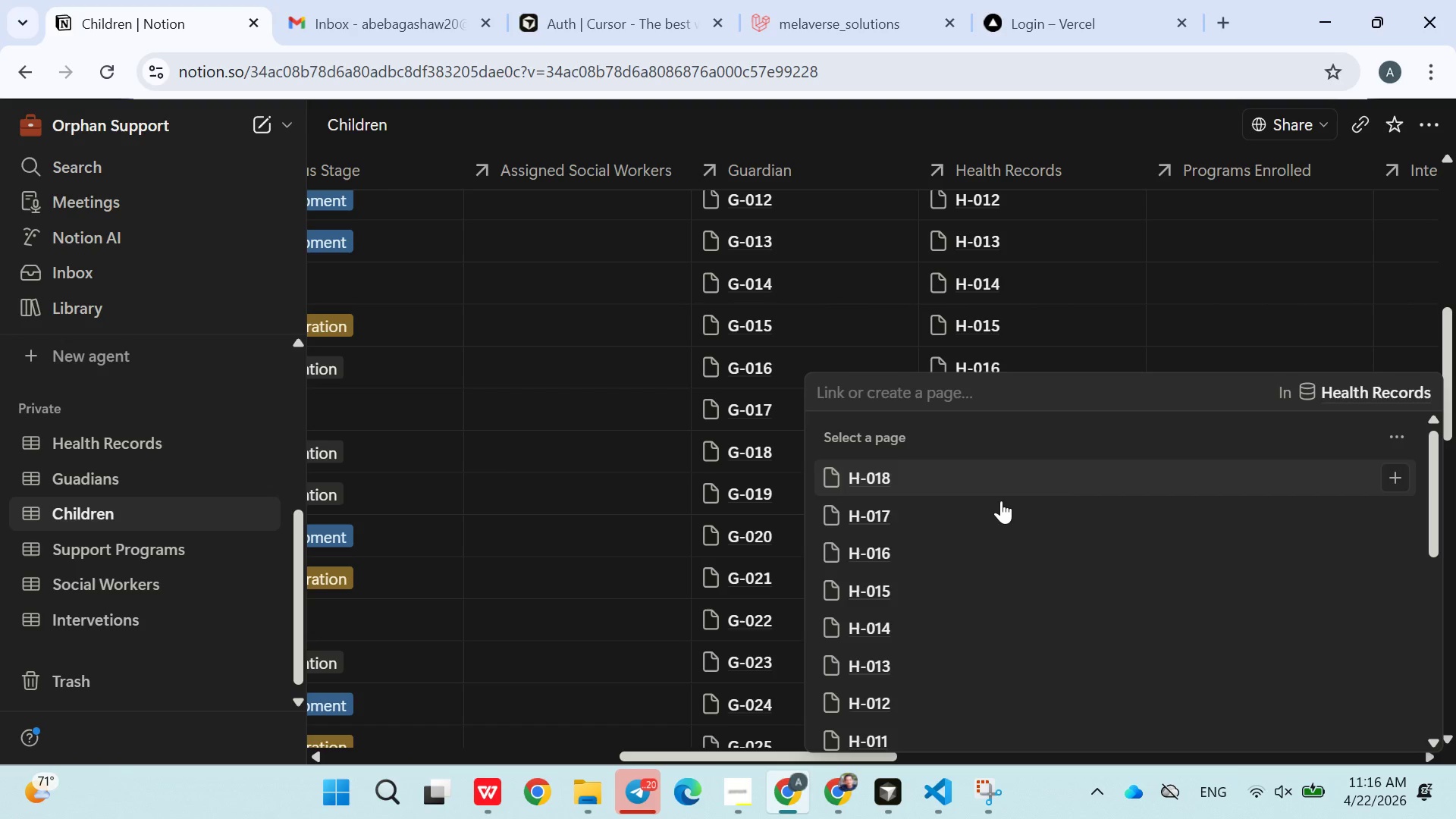 
type(019)
 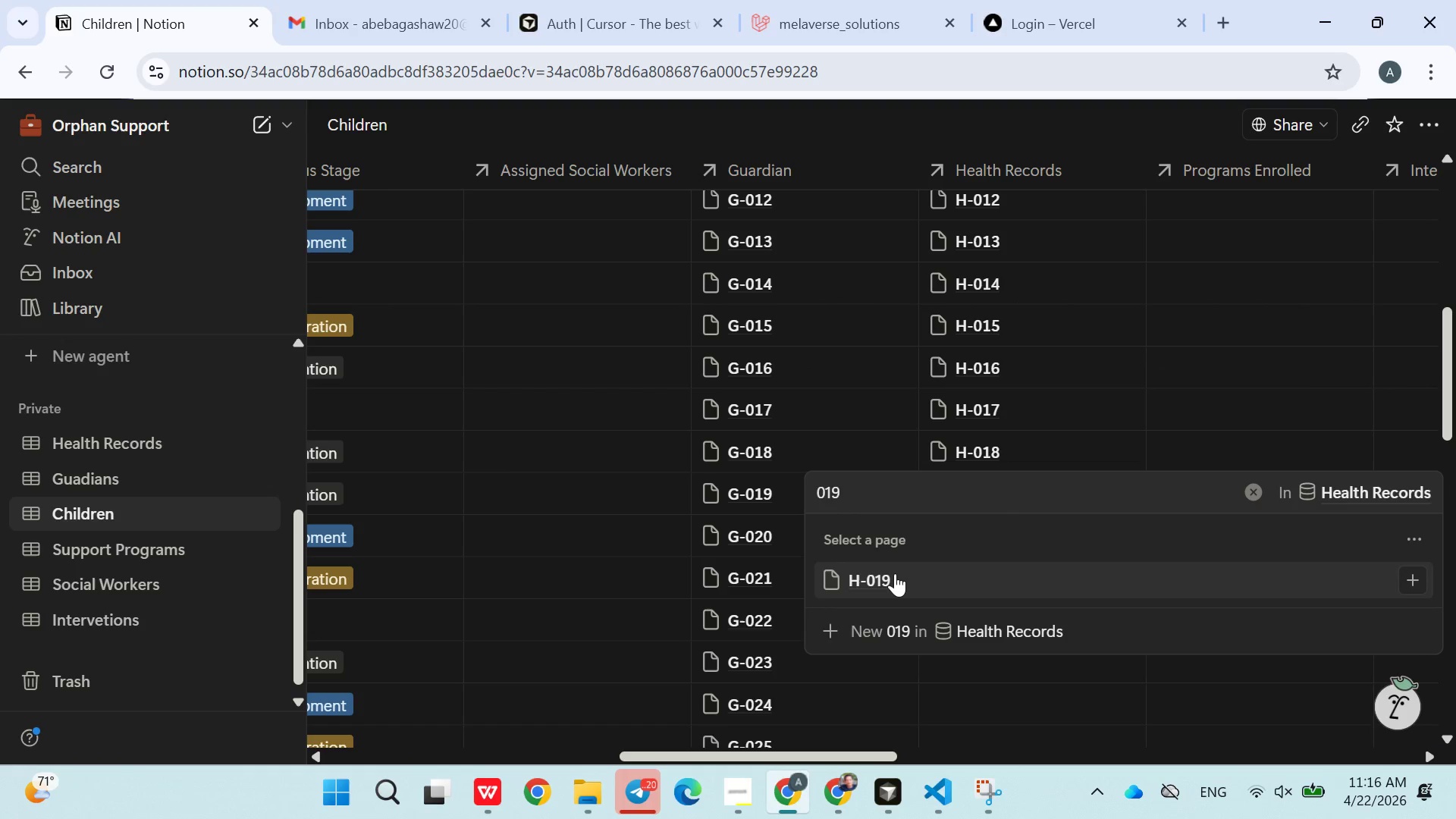 
double_click([1035, 412])
 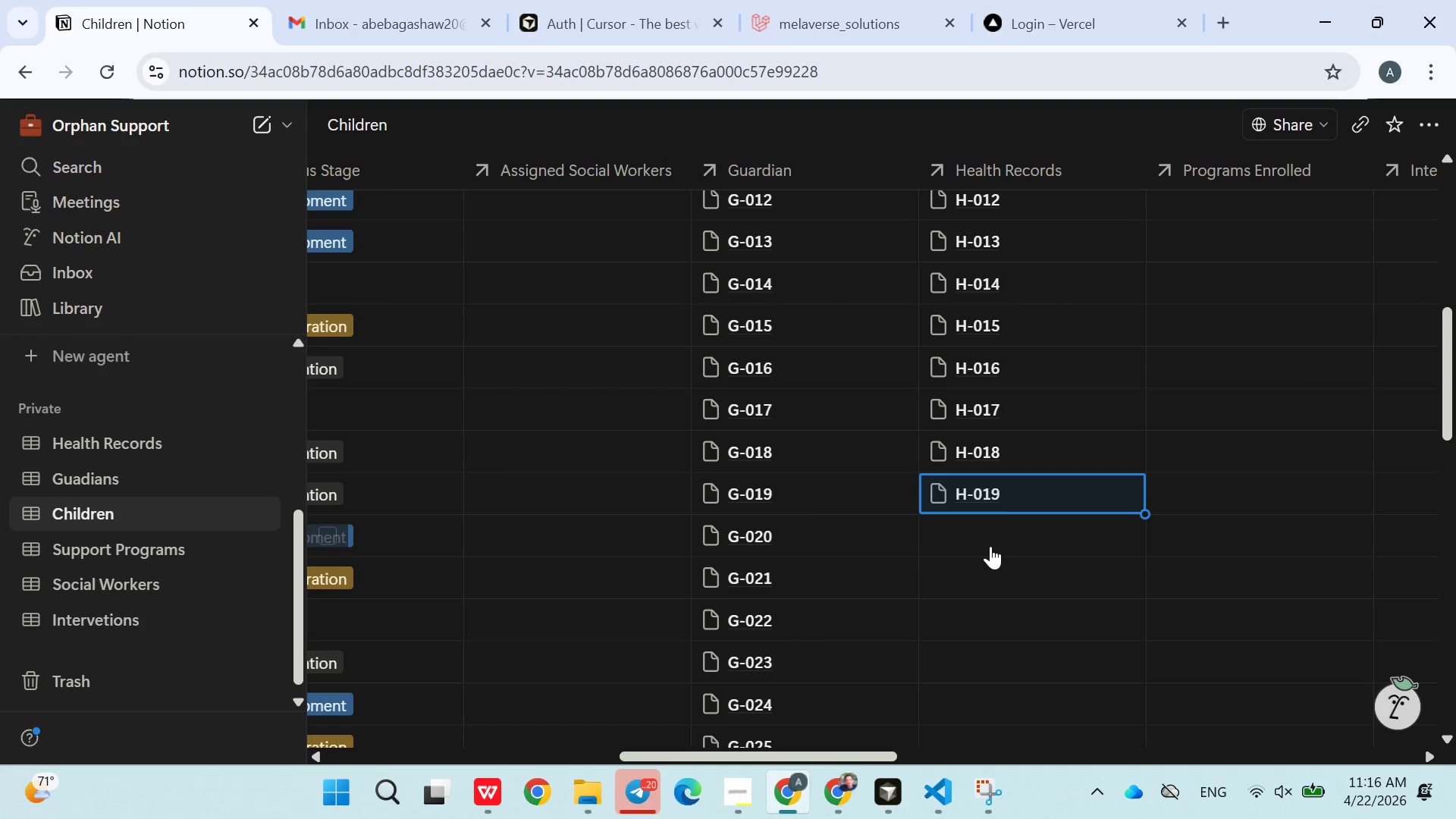 
left_click([990, 546])
 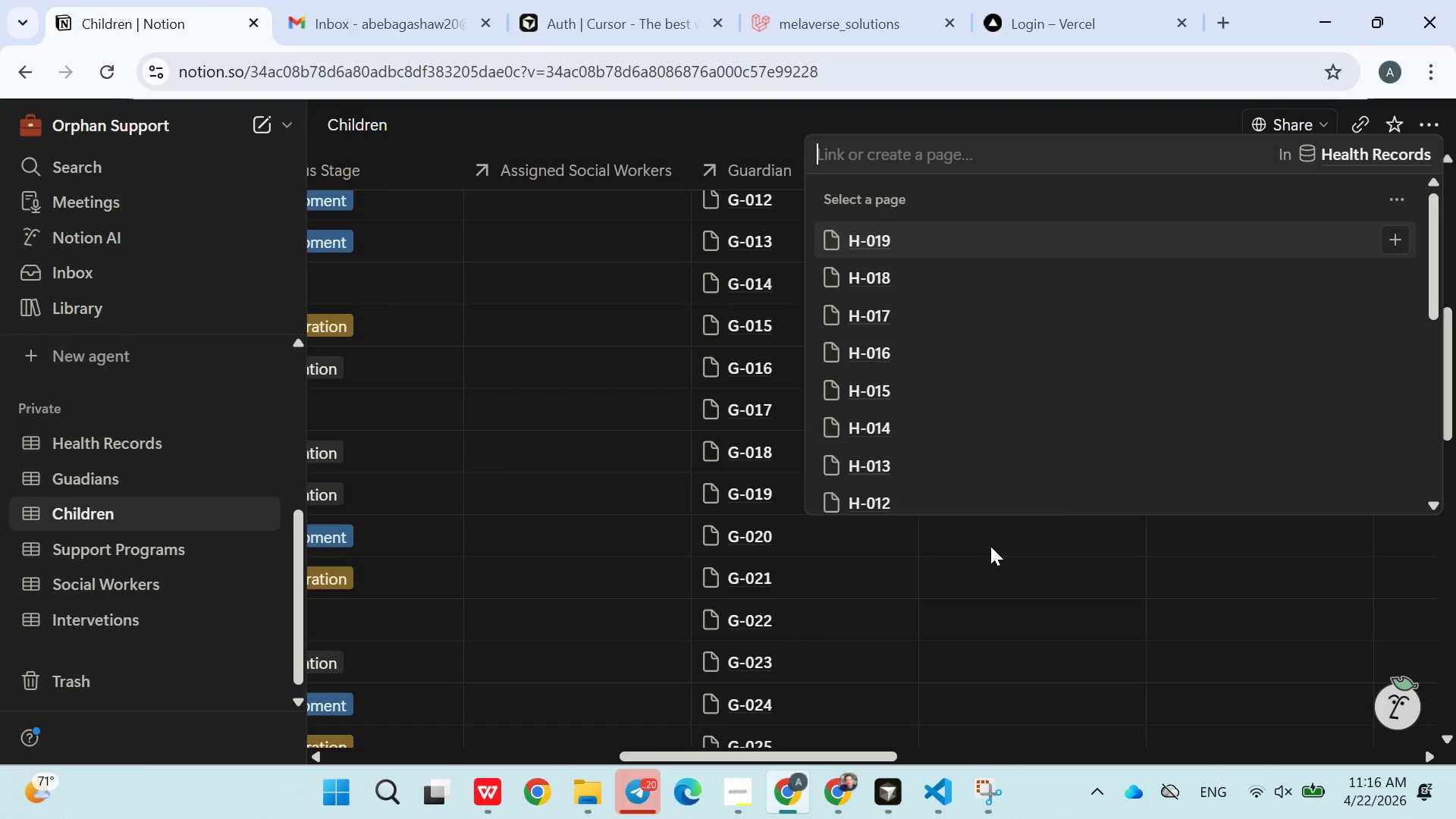 
type(01)
key(Backspace)
type(20)
 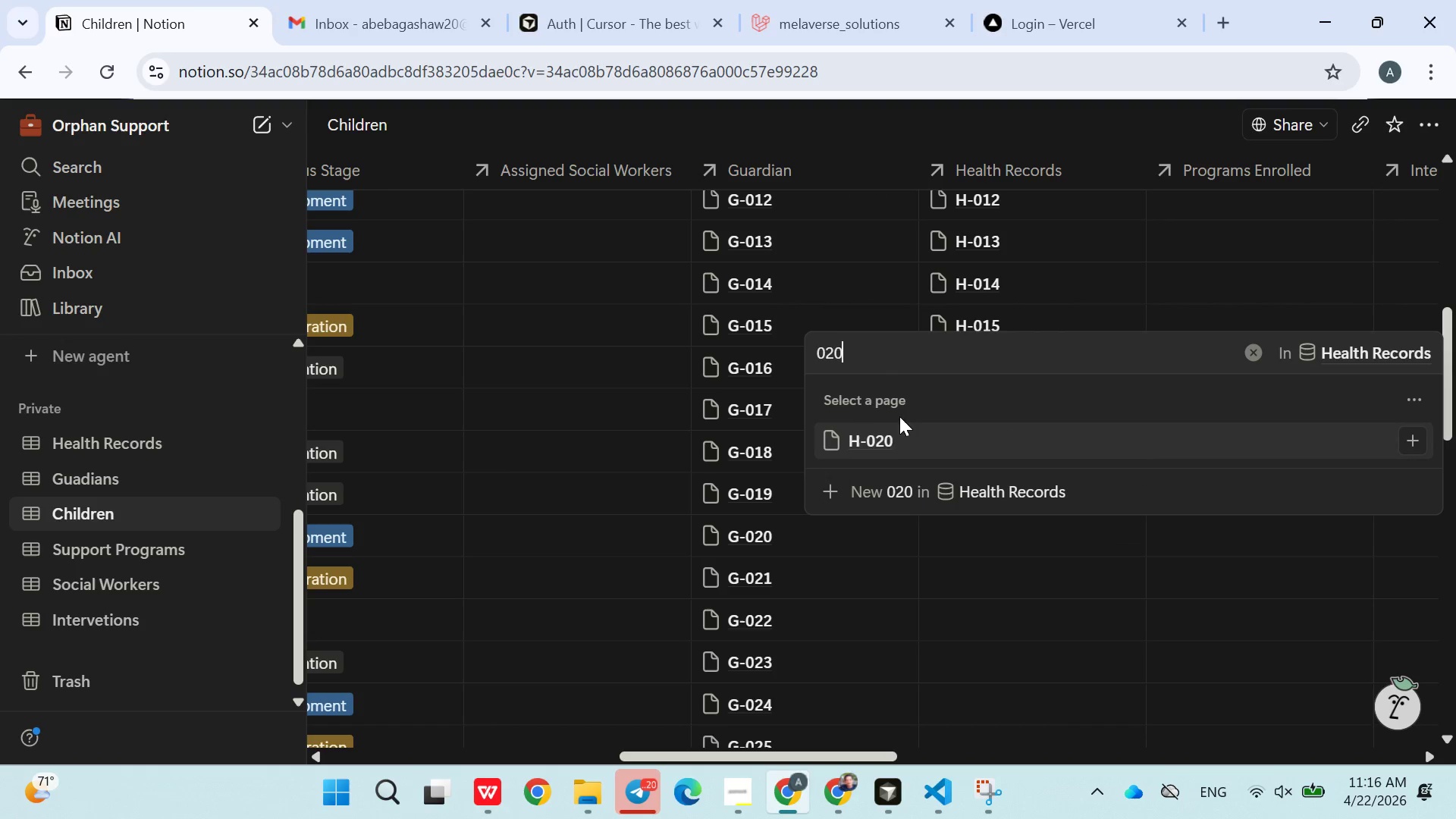 
left_click([877, 434])
 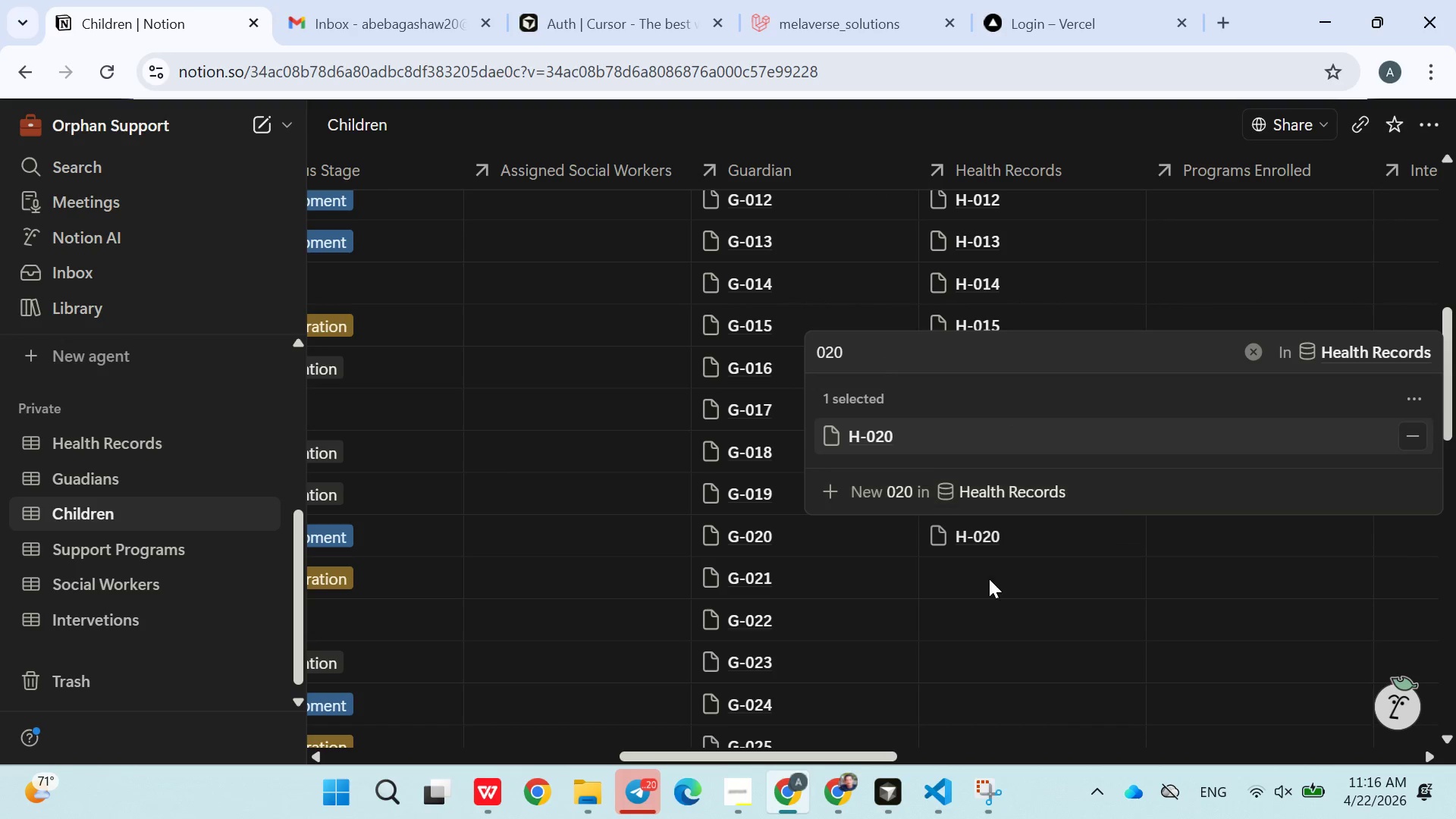 
left_click([989, 579])
 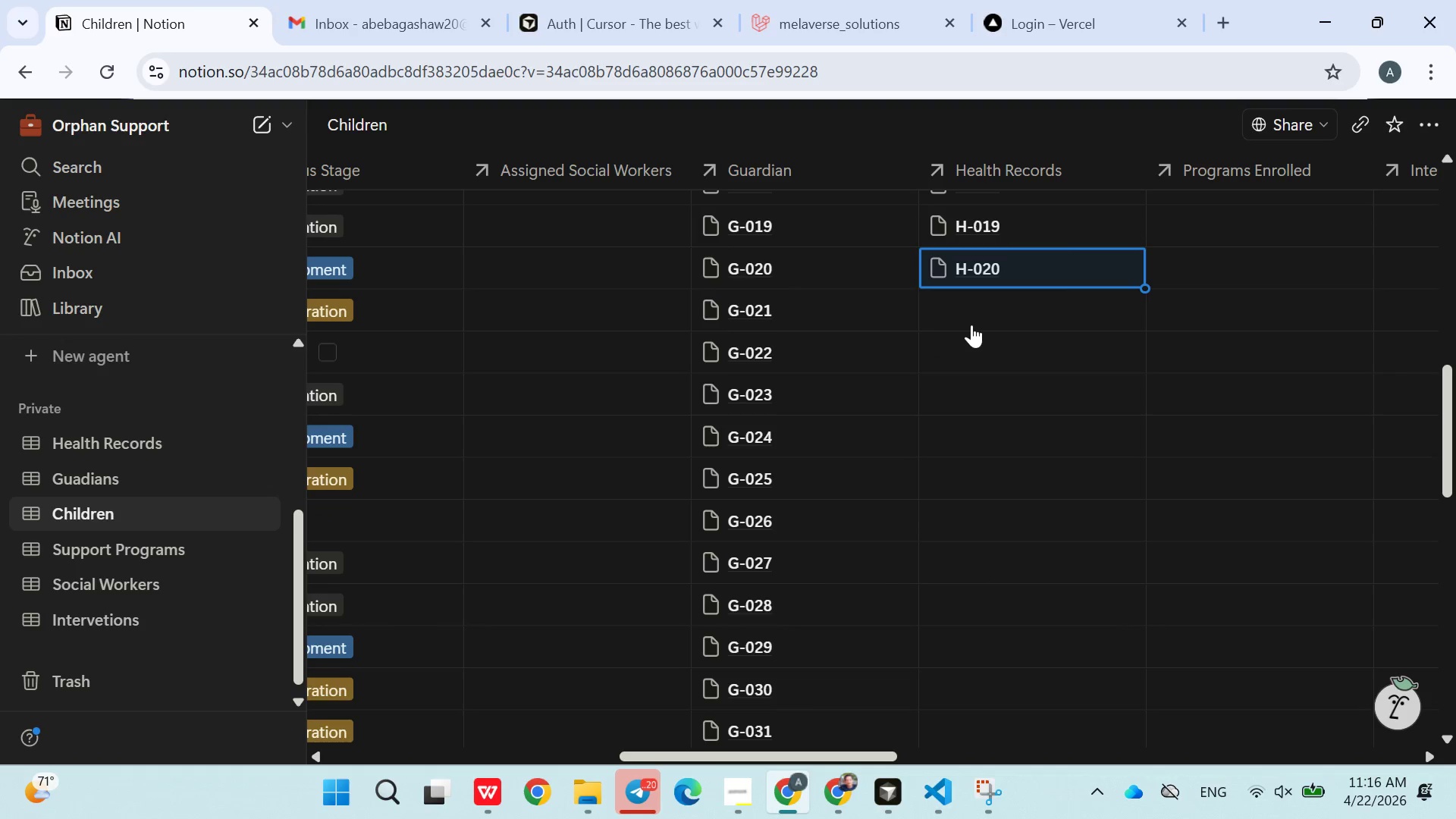 
left_click([964, 314])
 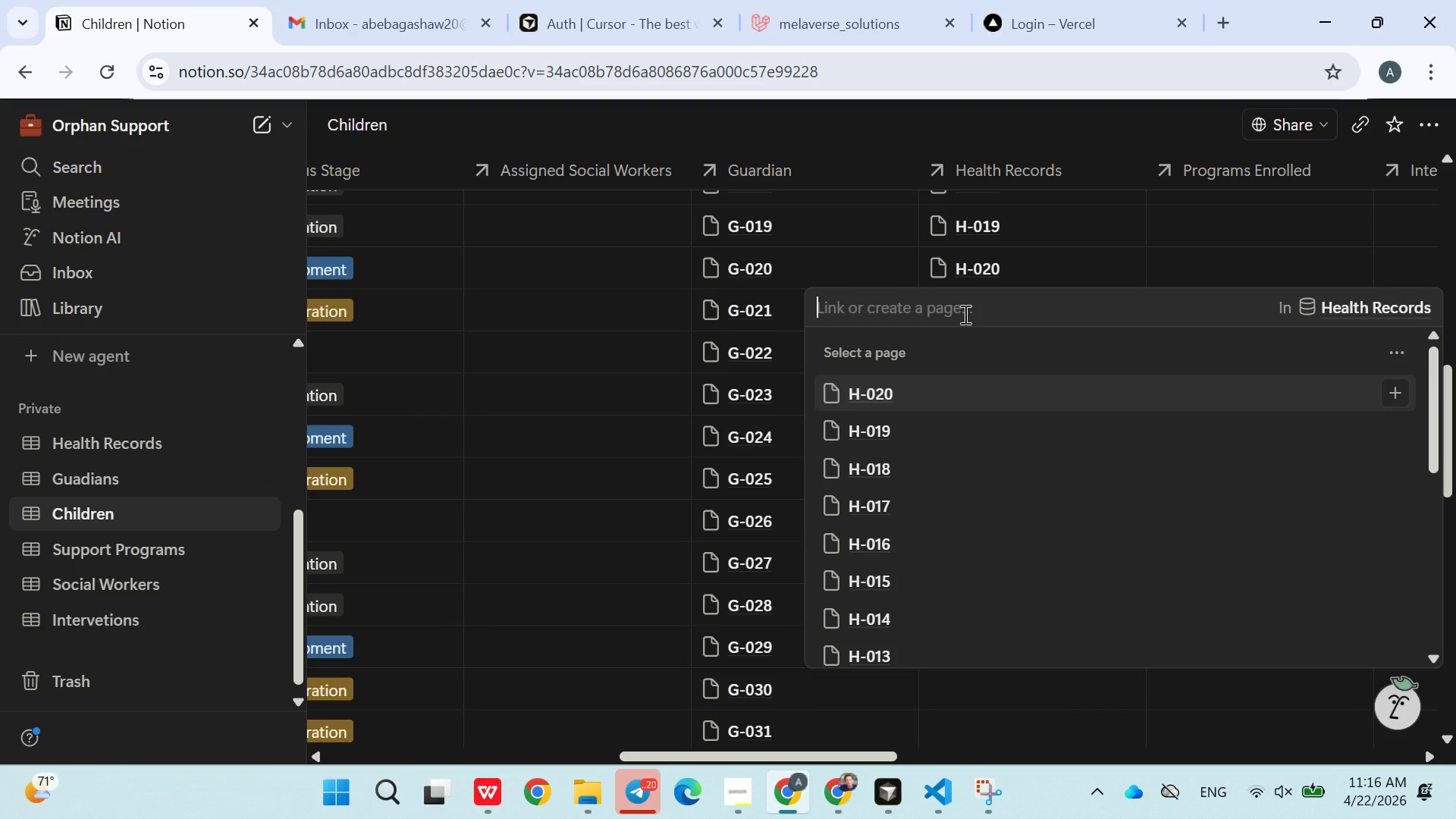 
type(021)
 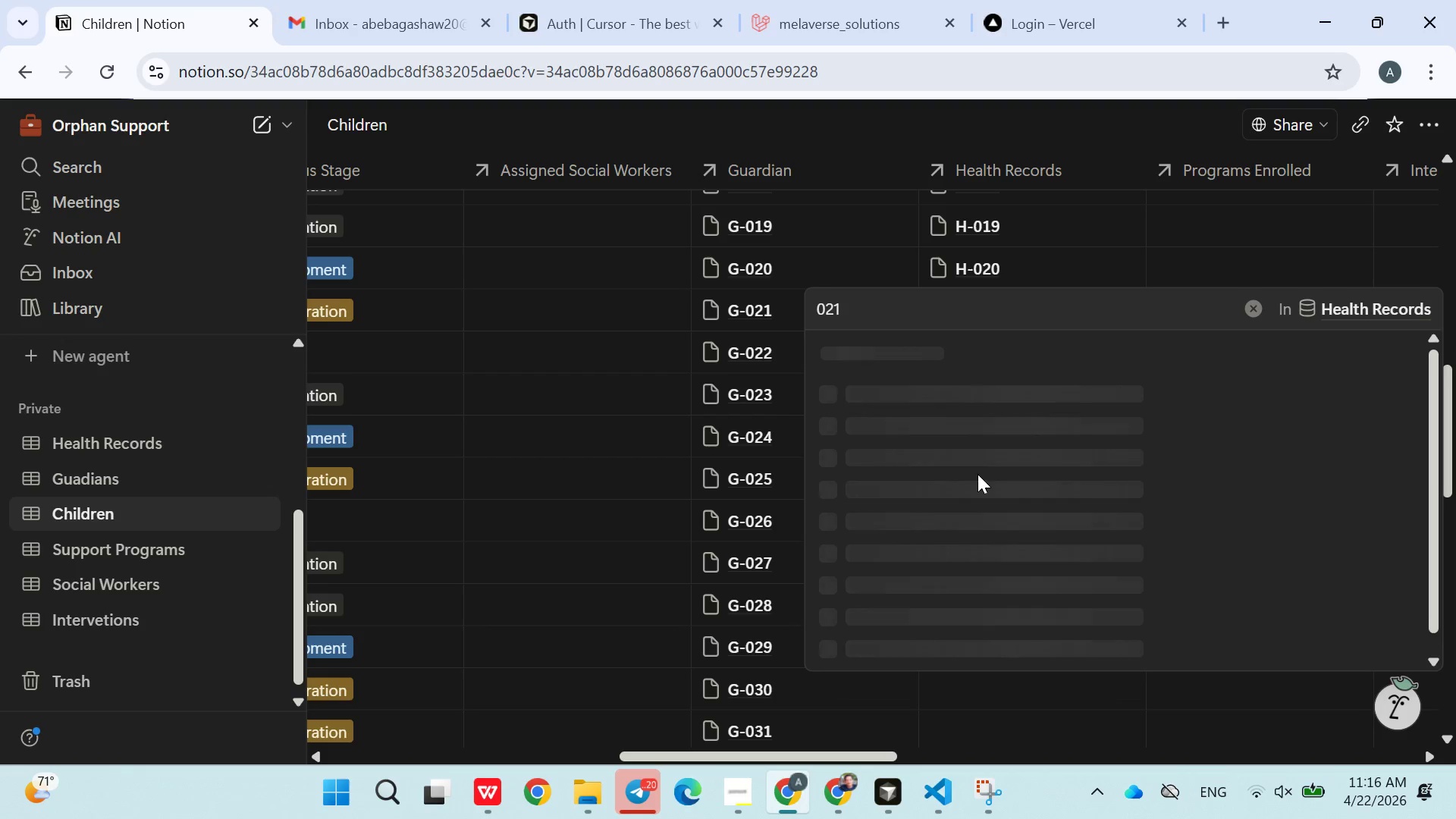 
wait(6.98)
 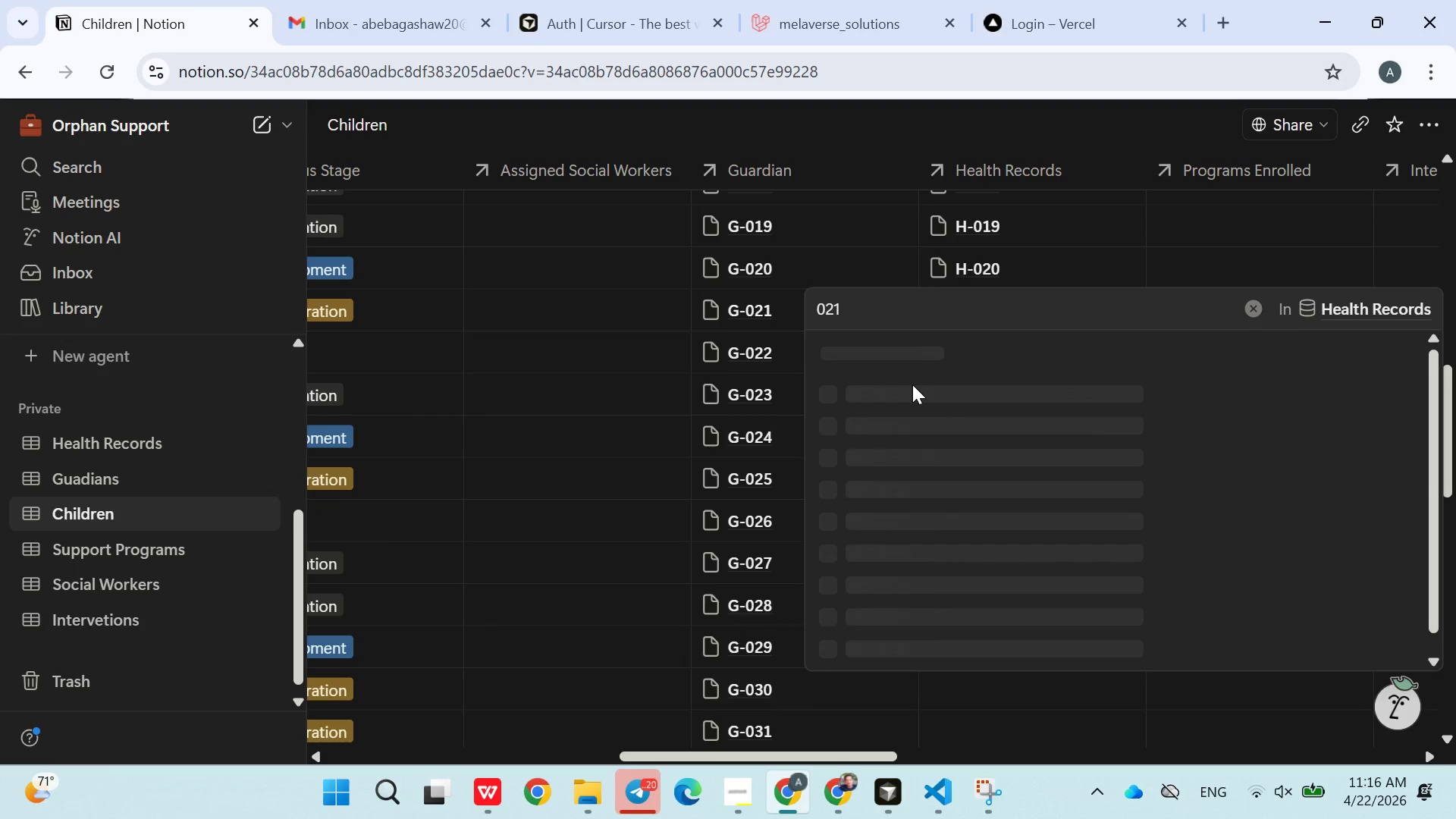 
left_click([755, 776])